 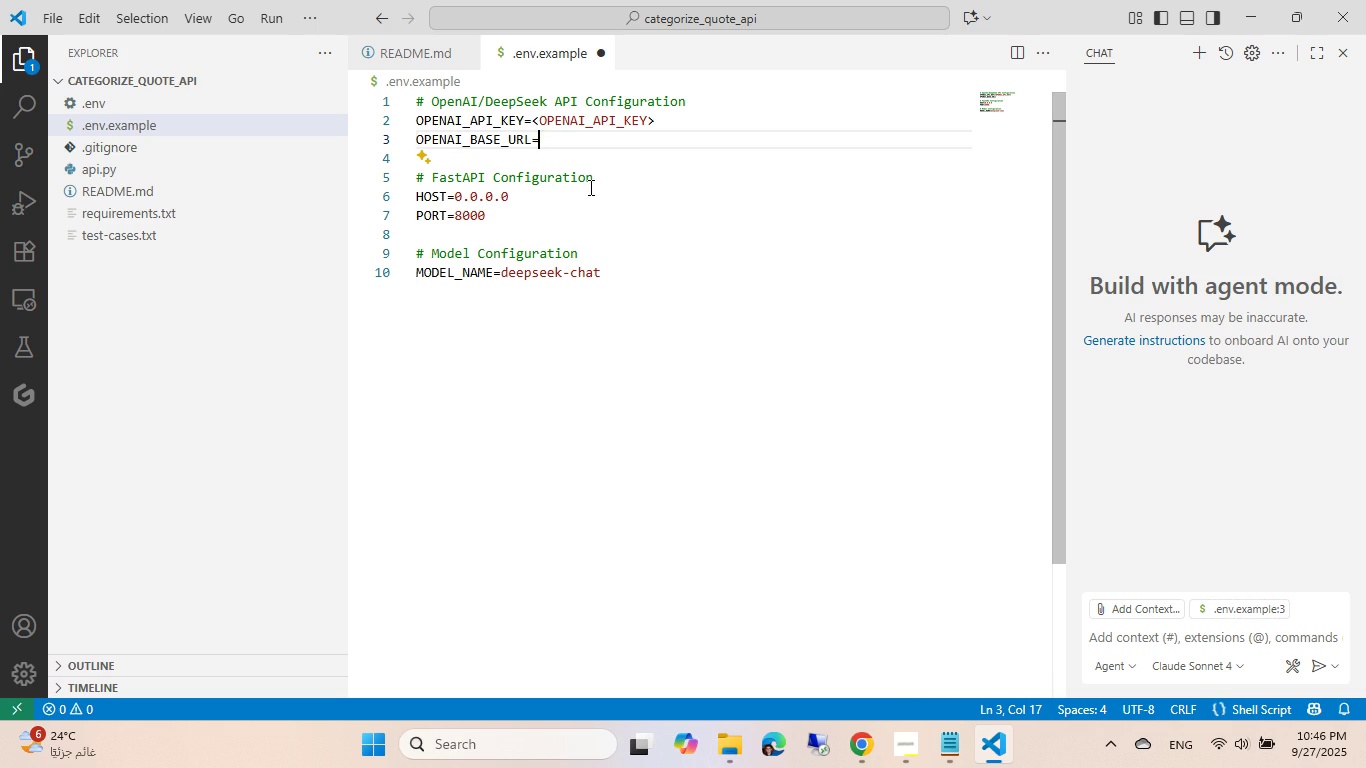 
key(ArrowUp)
 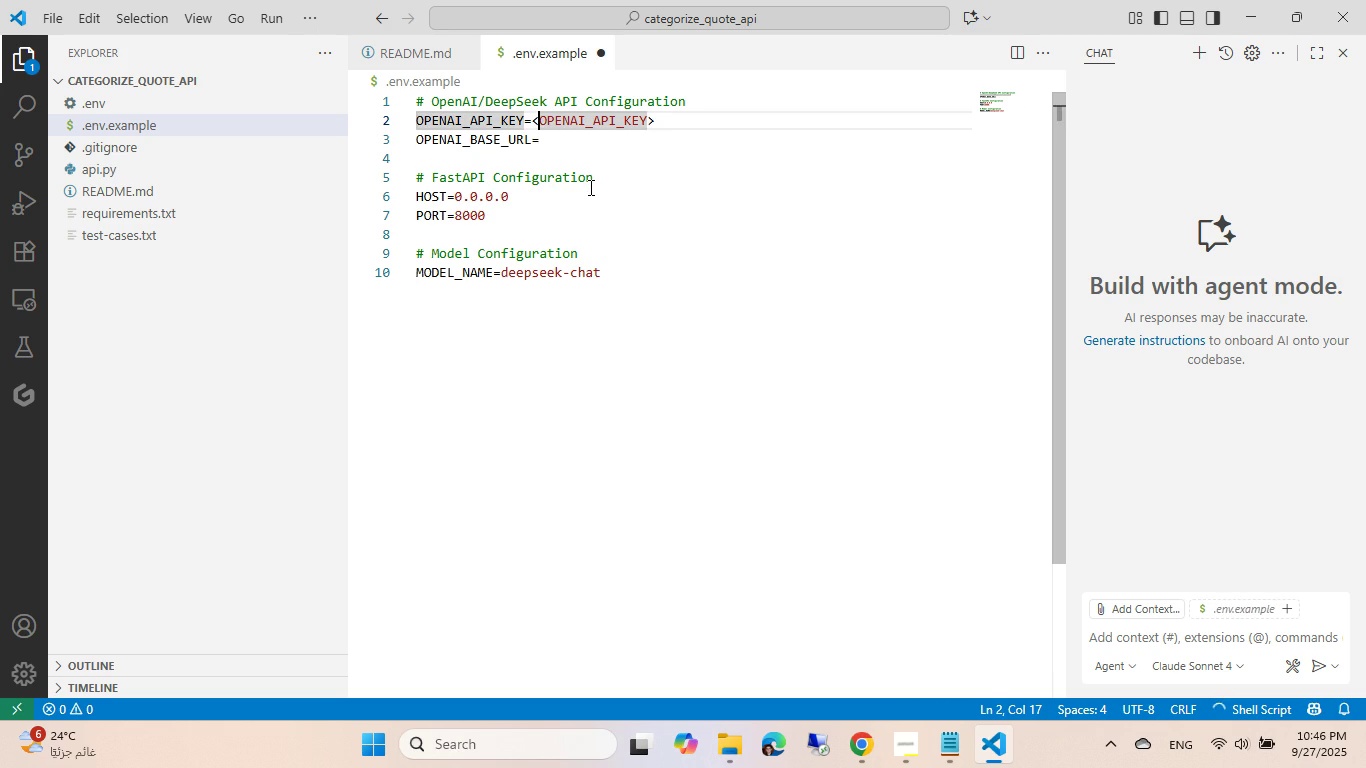 
key(ArrowLeft)
 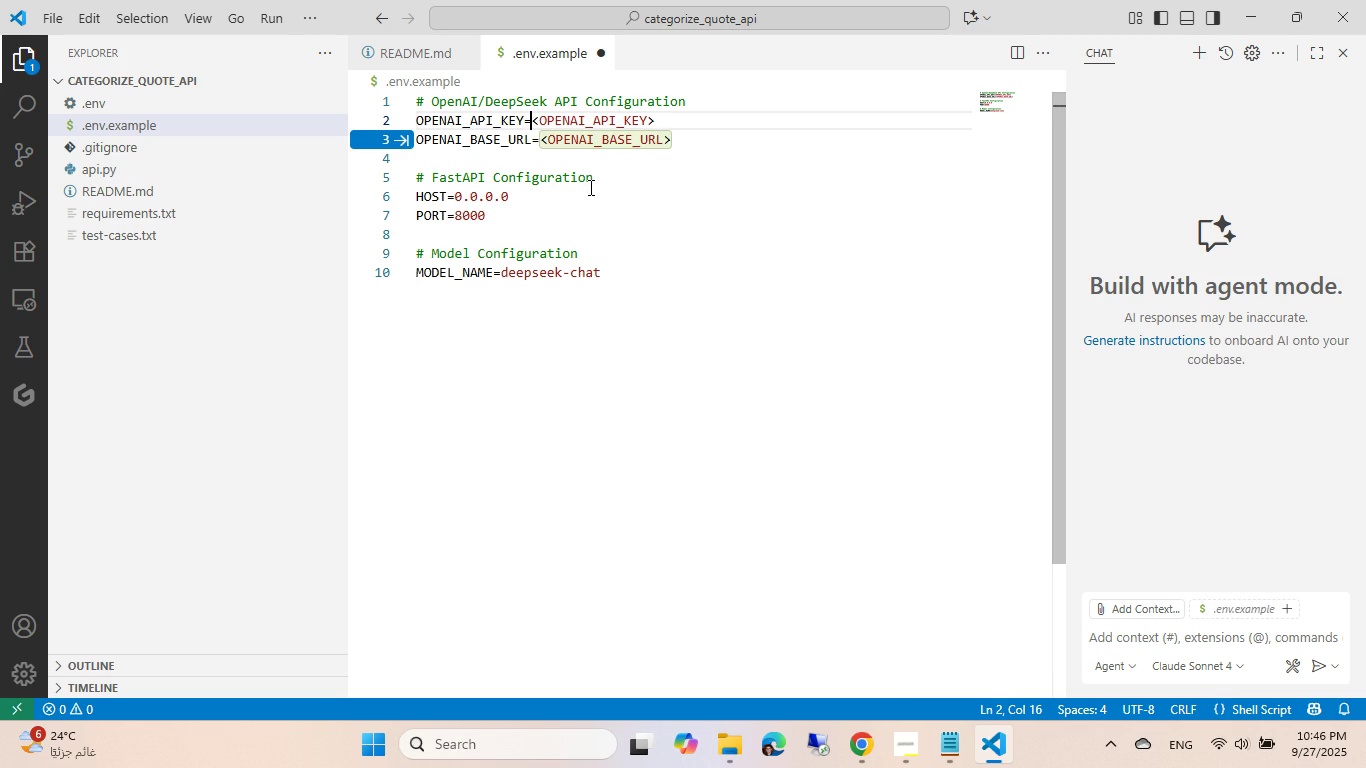 
key(Tab)
 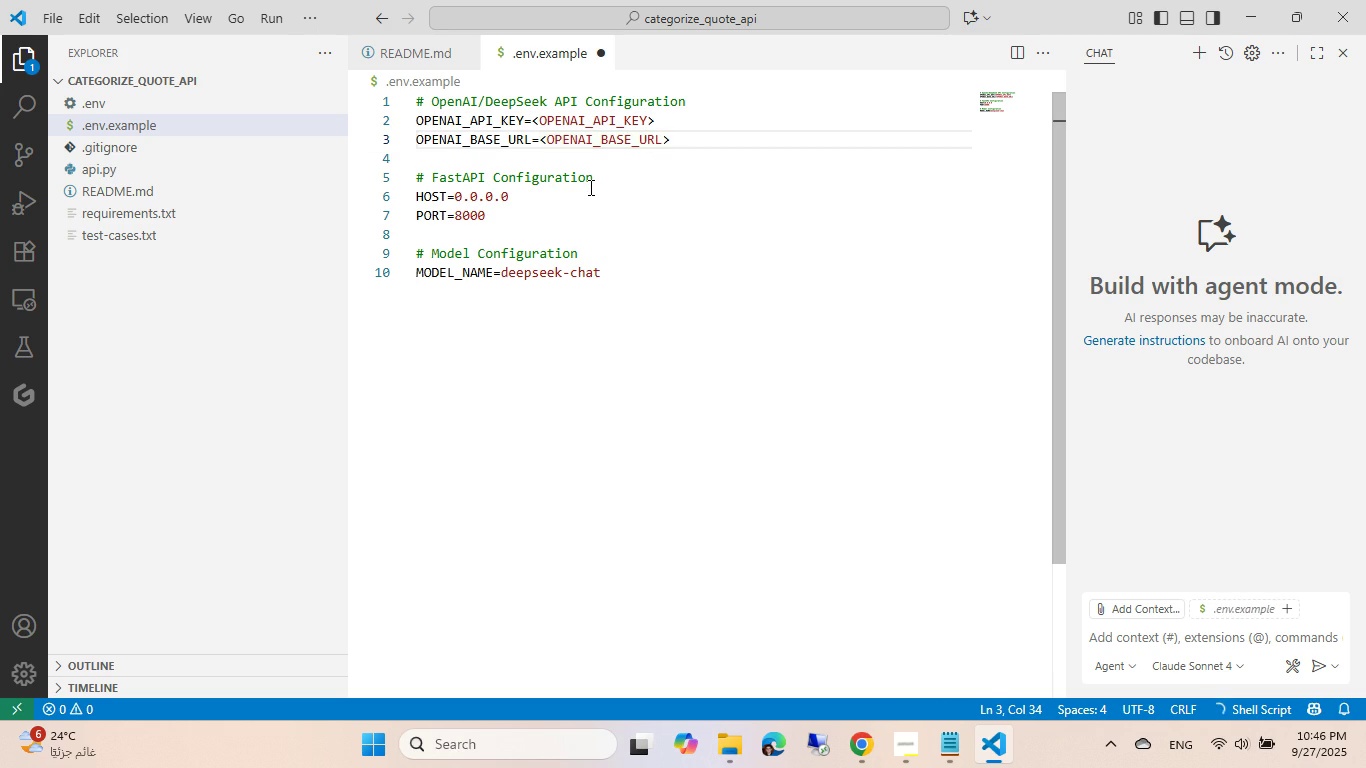 
key(ArrowDown)
 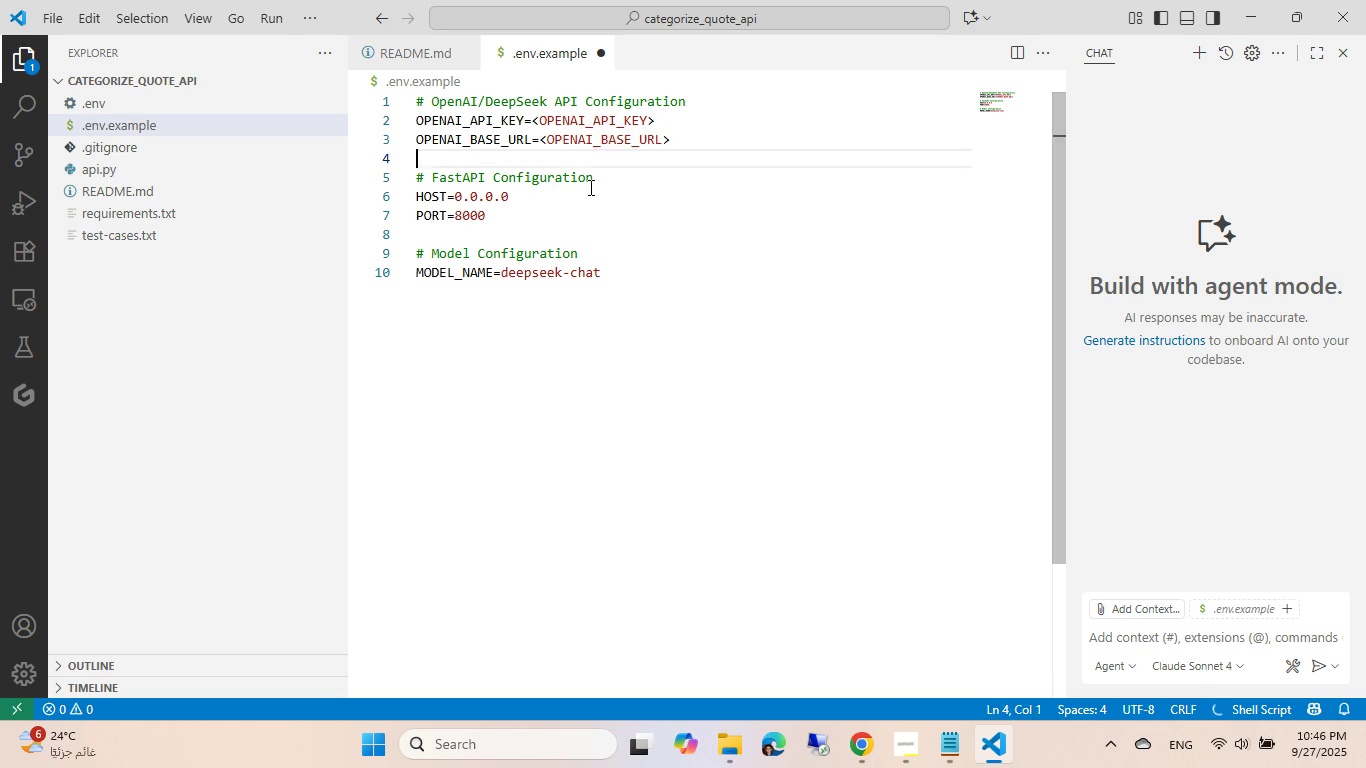 
key(ArrowDown)
 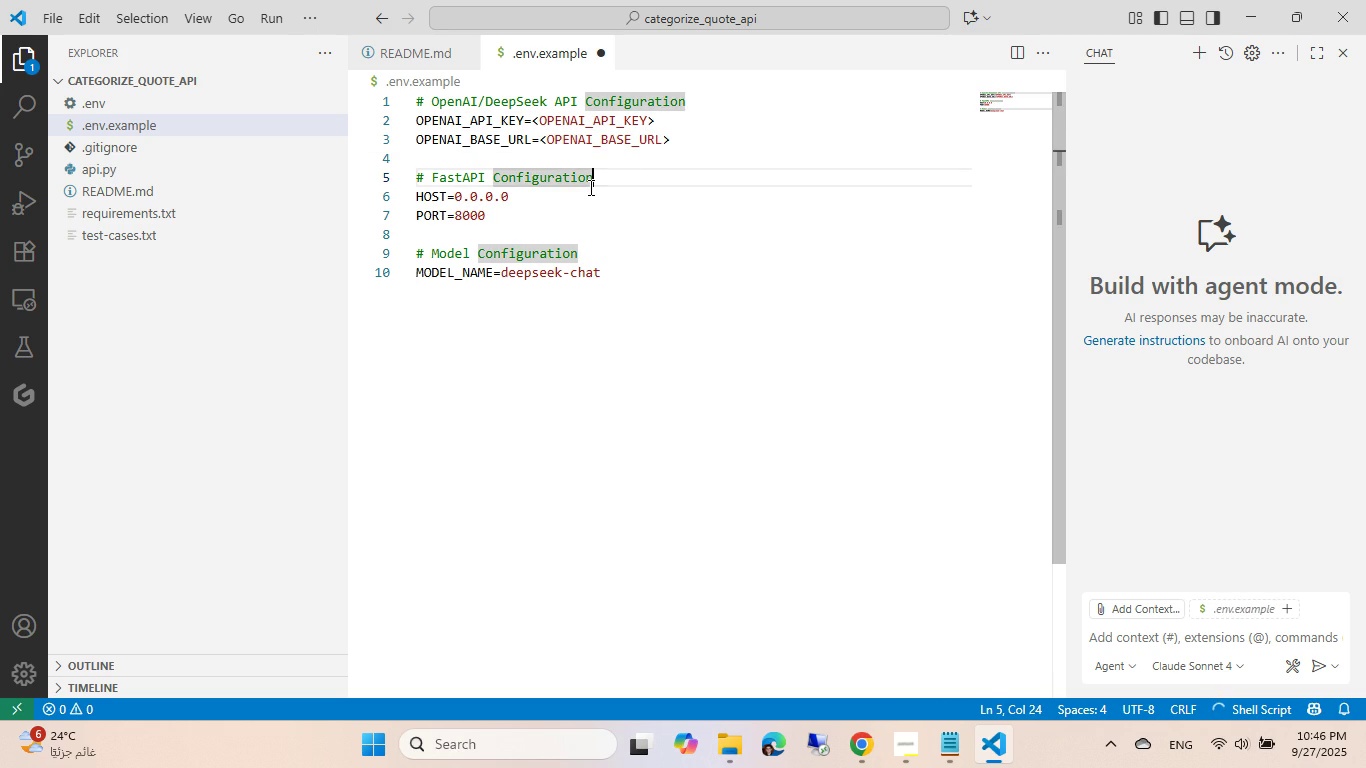 
key(ArrowDown)
 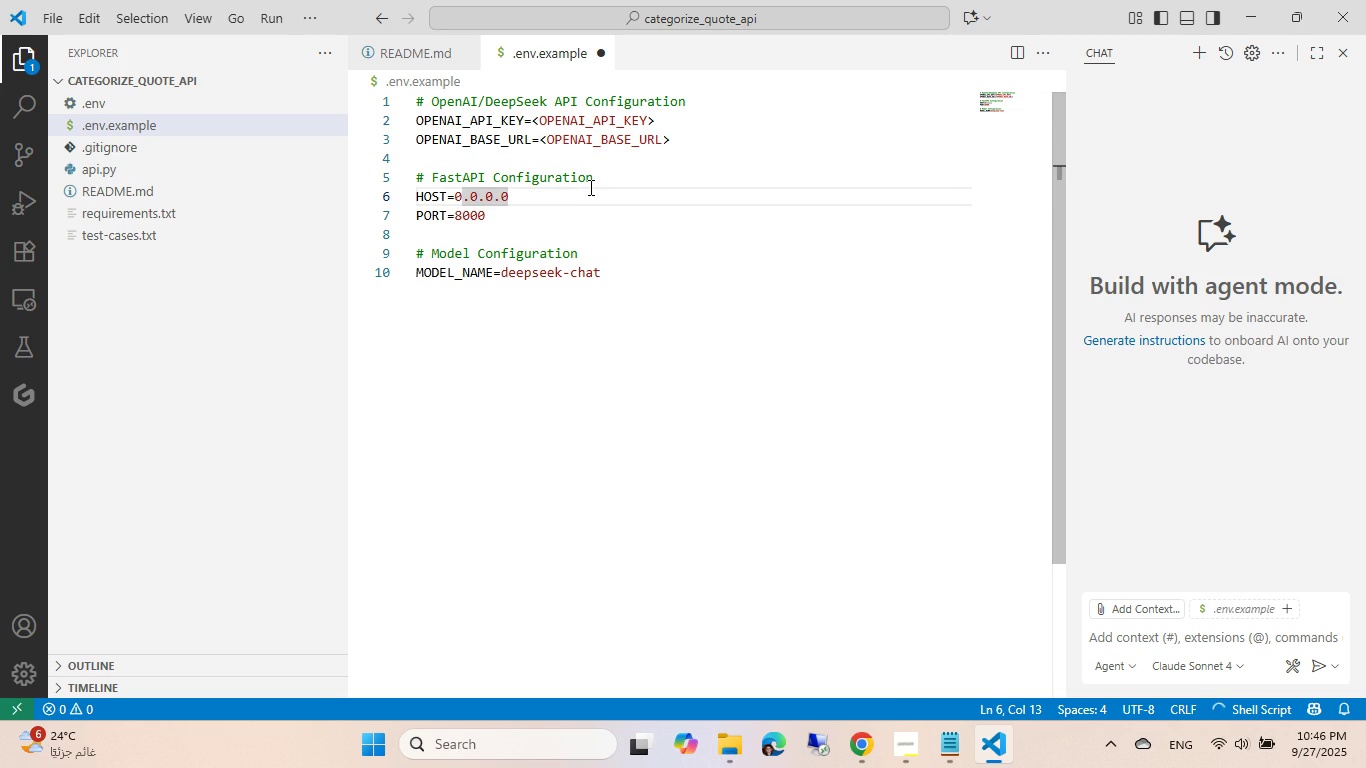 
key(ArrowDown)
 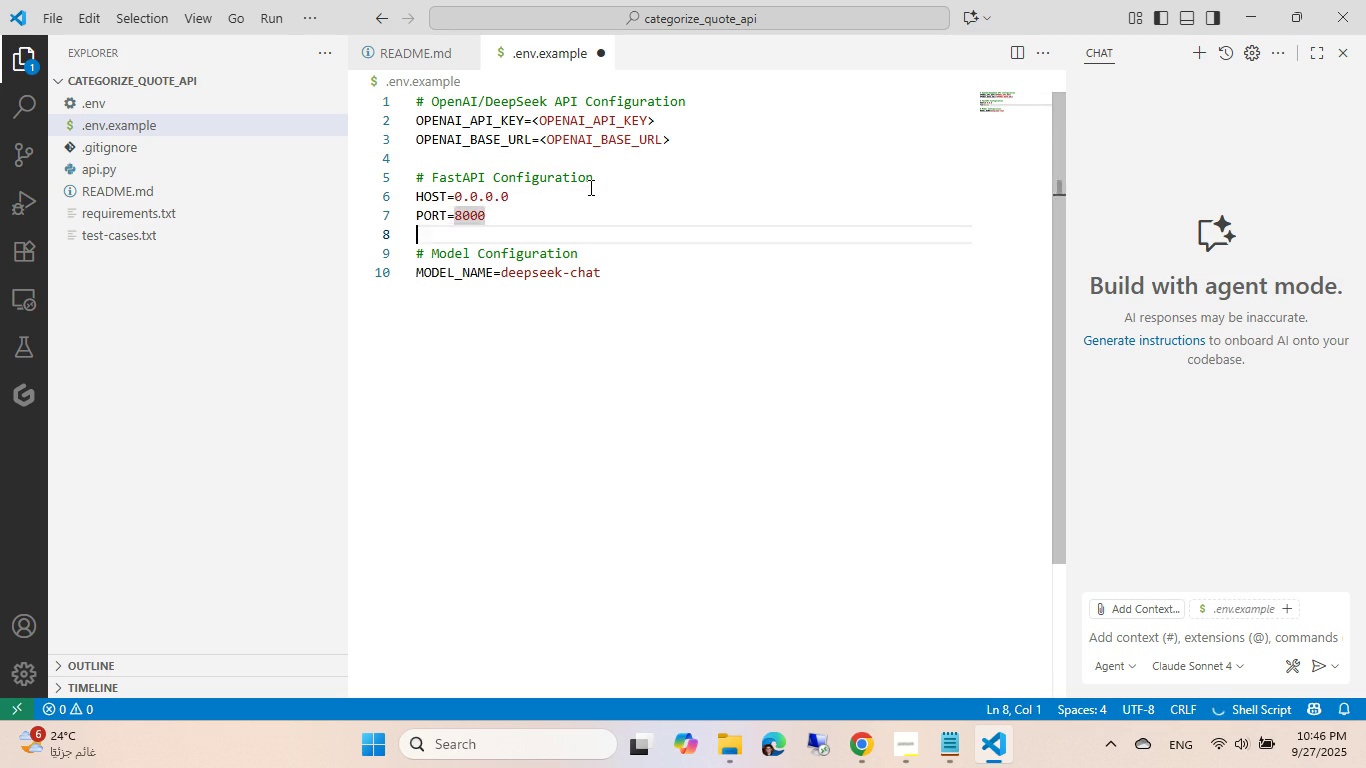 
key(ArrowDown)
 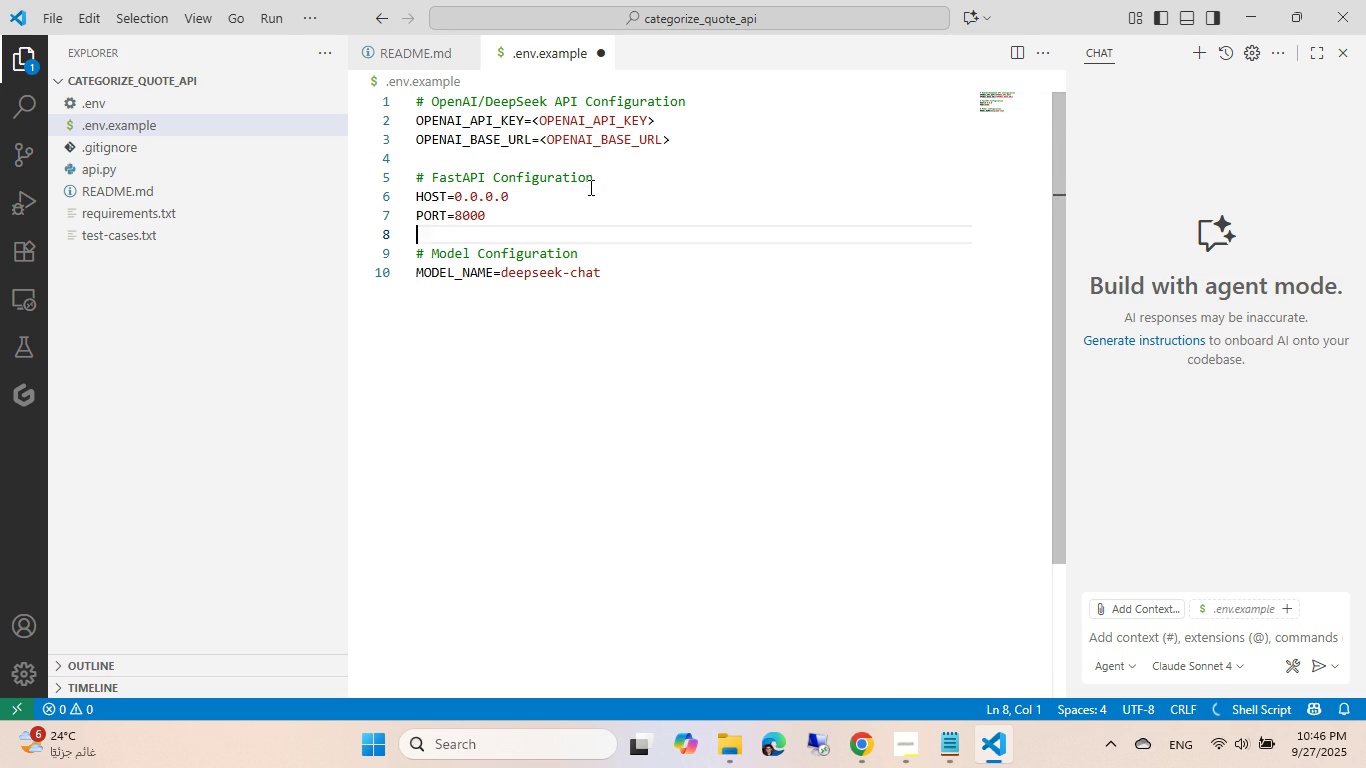 
key(ArrowDown)
 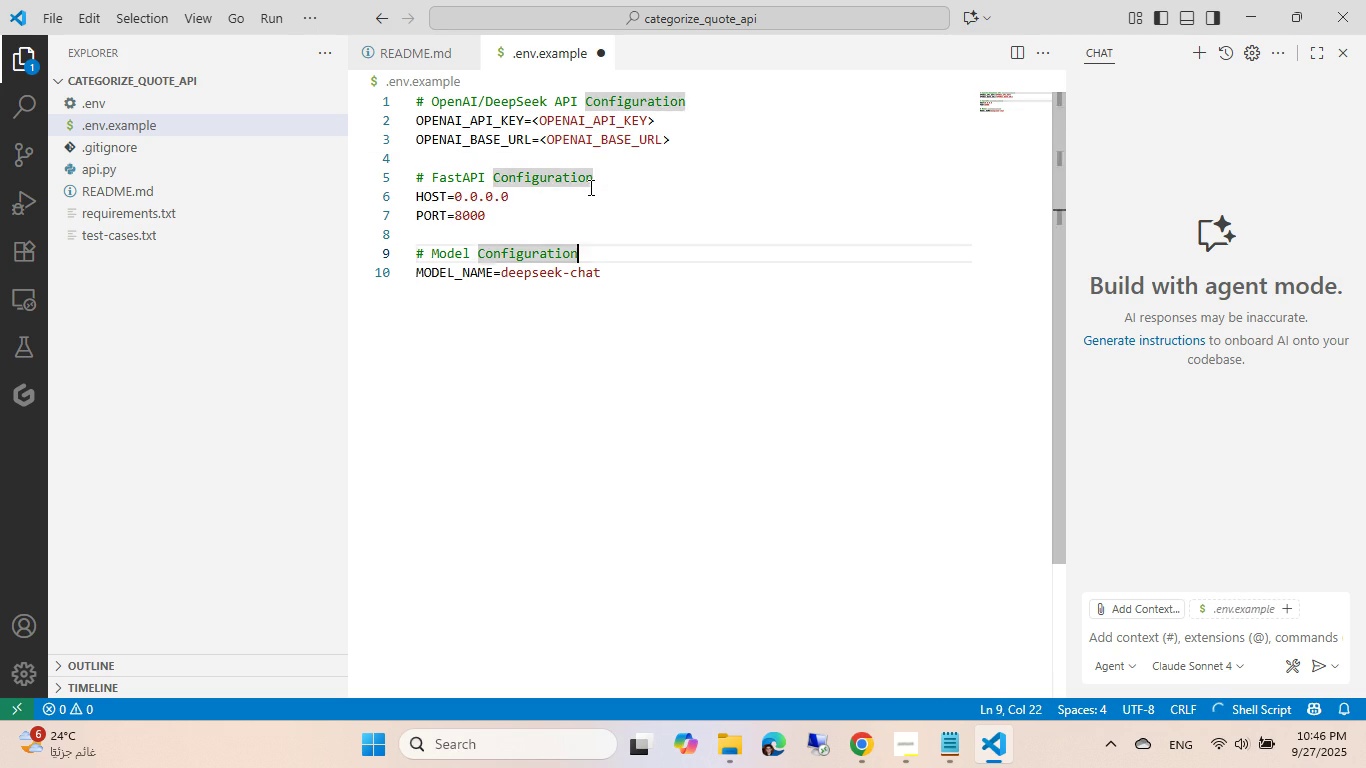 
key(ArrowDown)